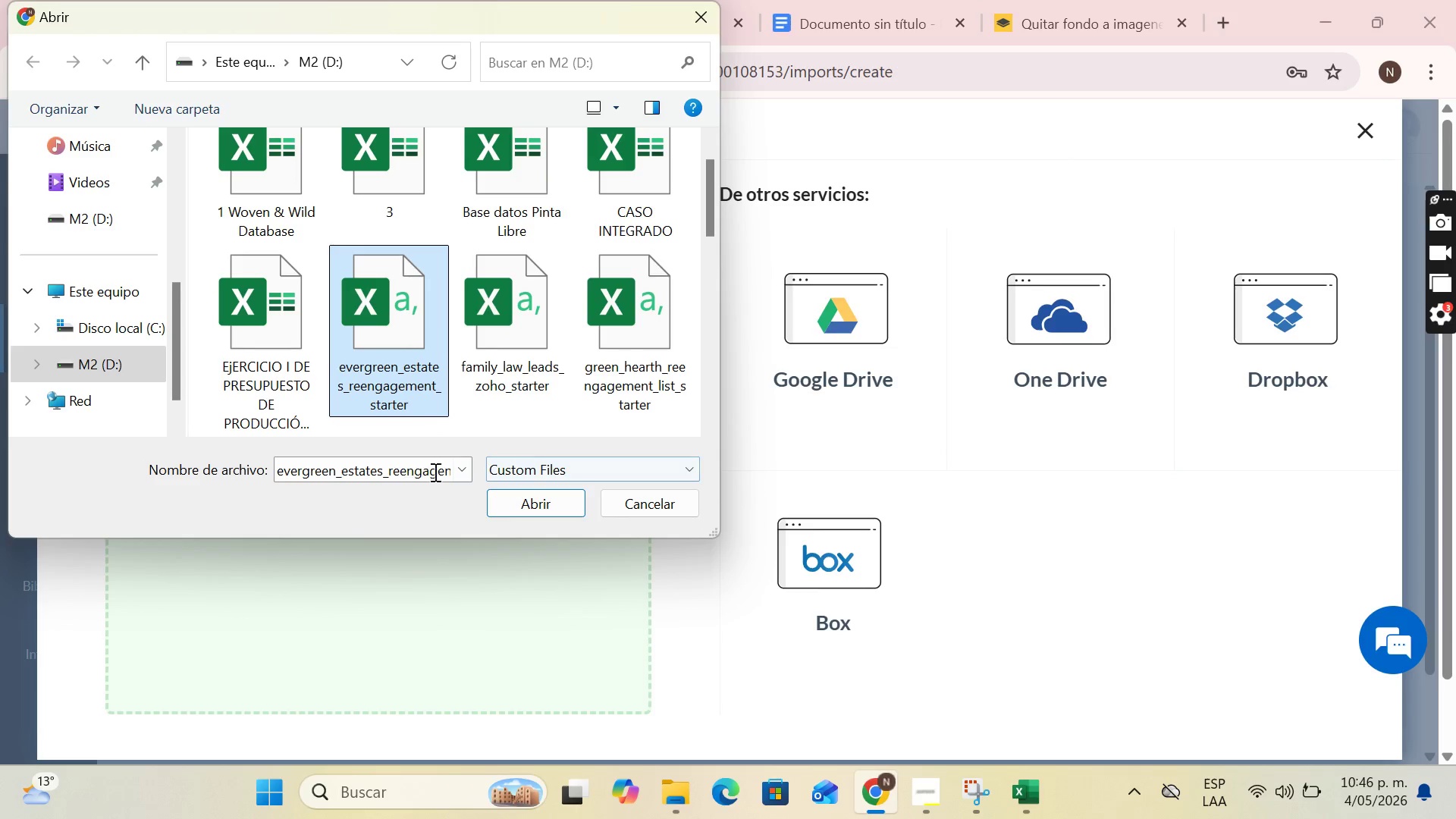 
left_click([450, 470])
 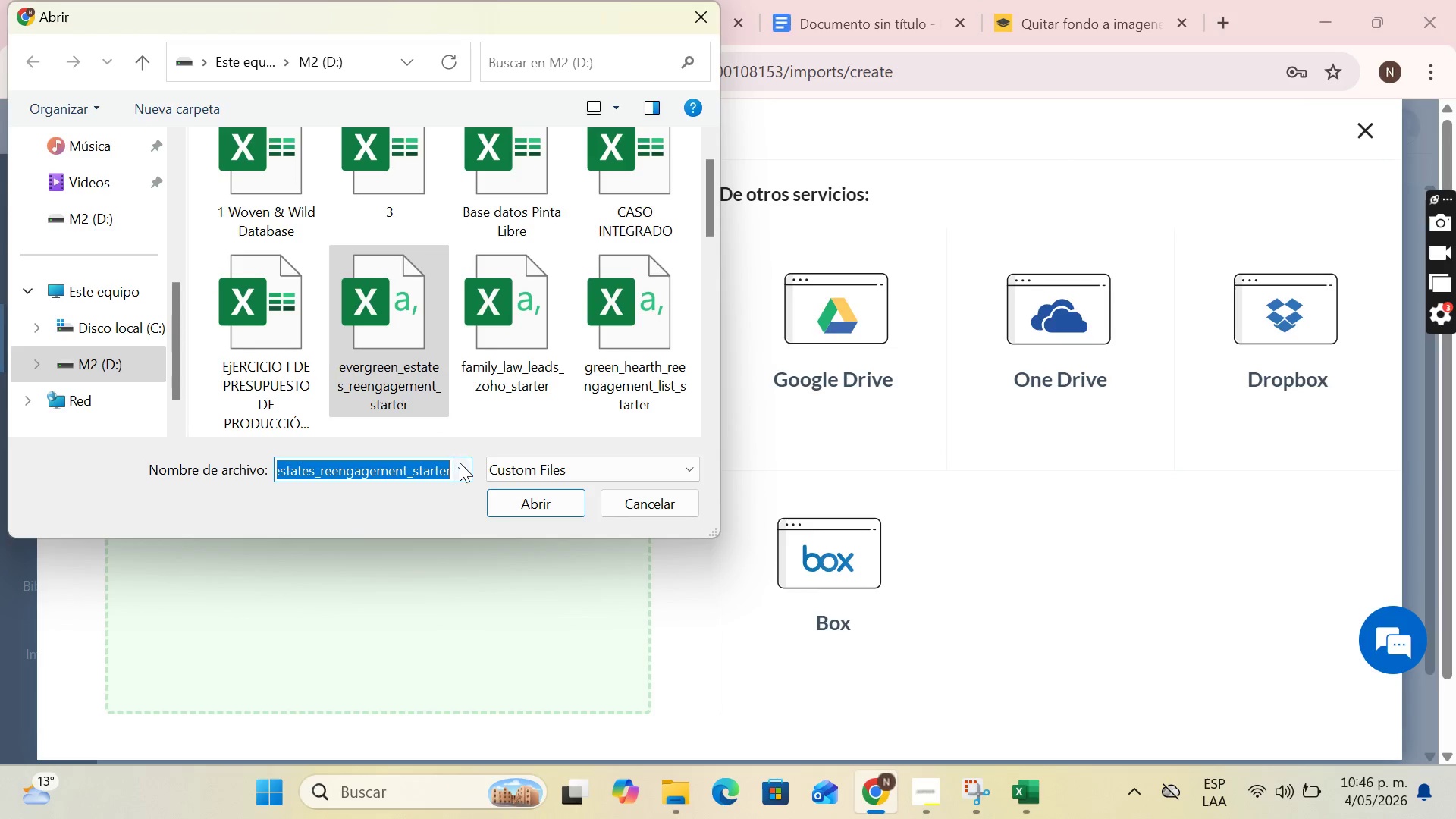 
key(Backspace)
 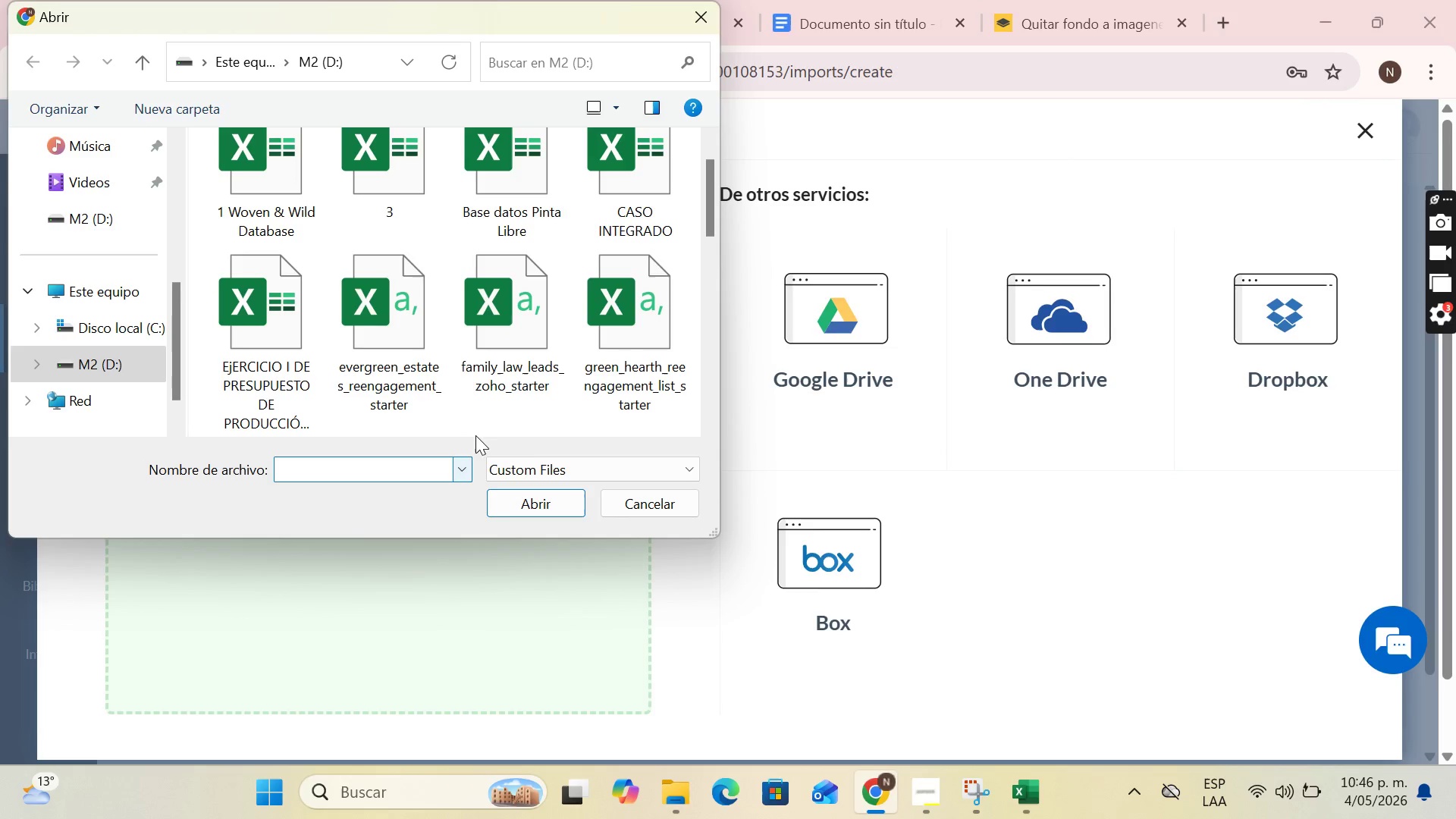 
key(V)
 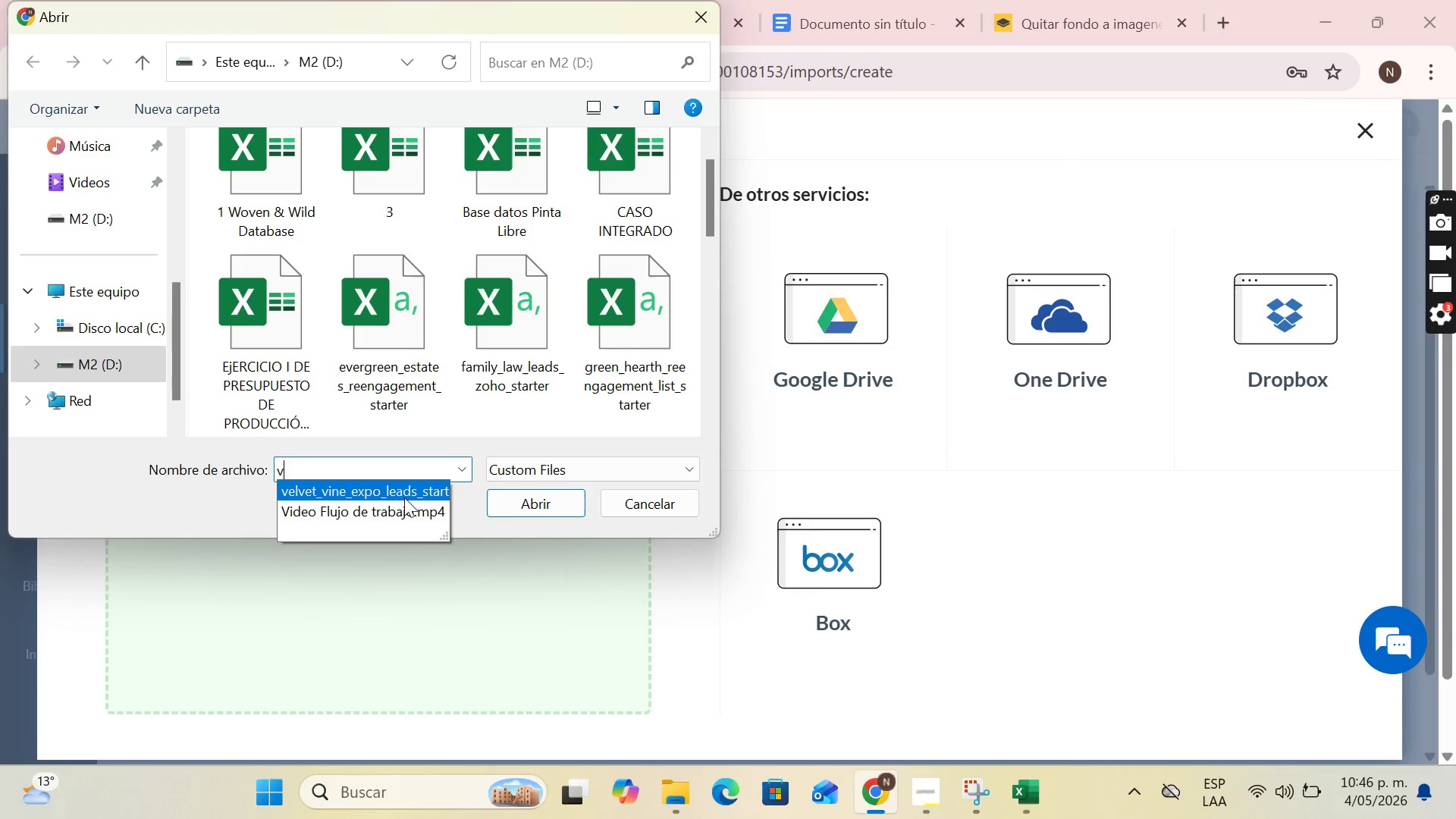 
double_click([404, 497])
 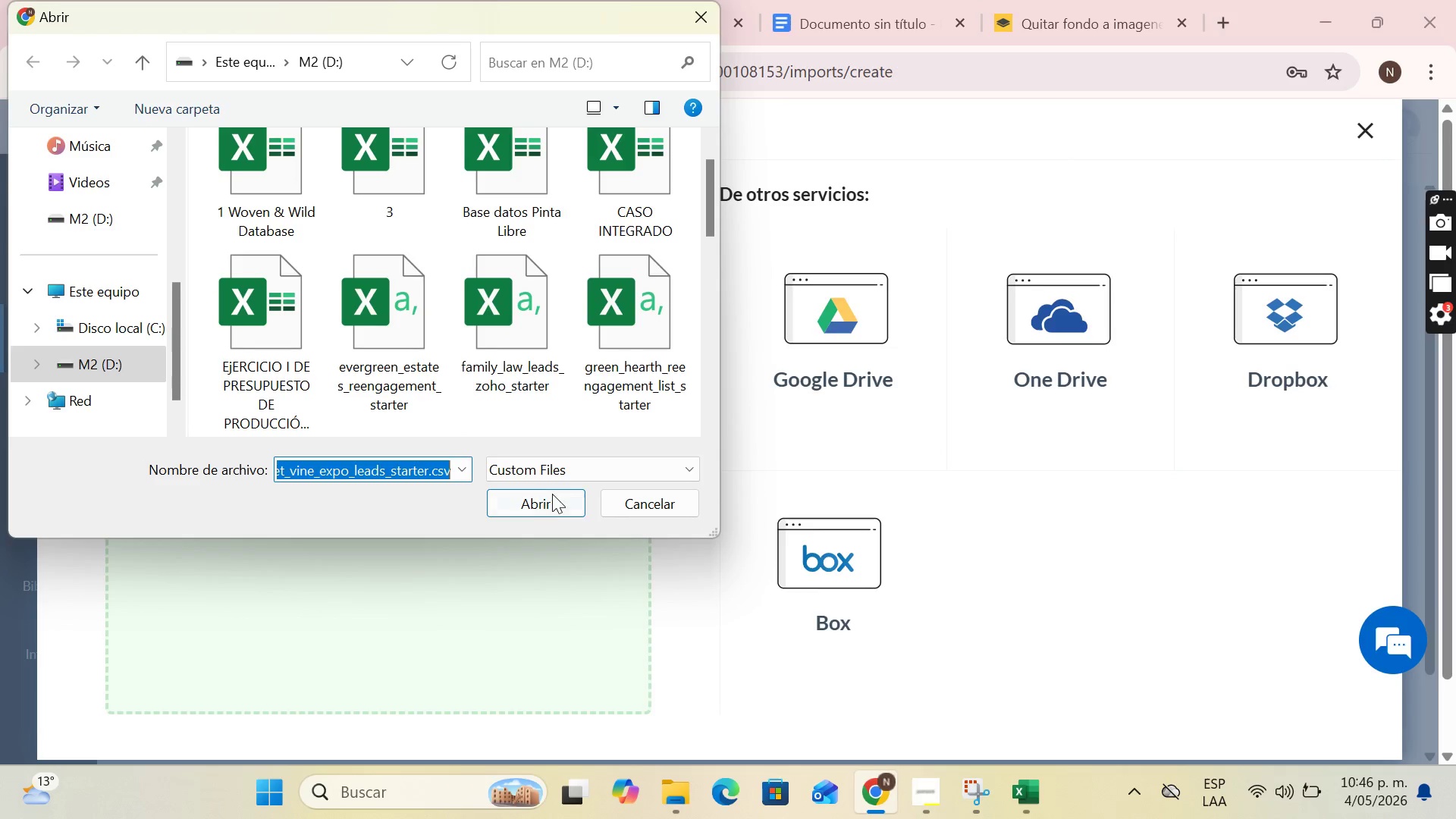 
triple_click([552, 494])
 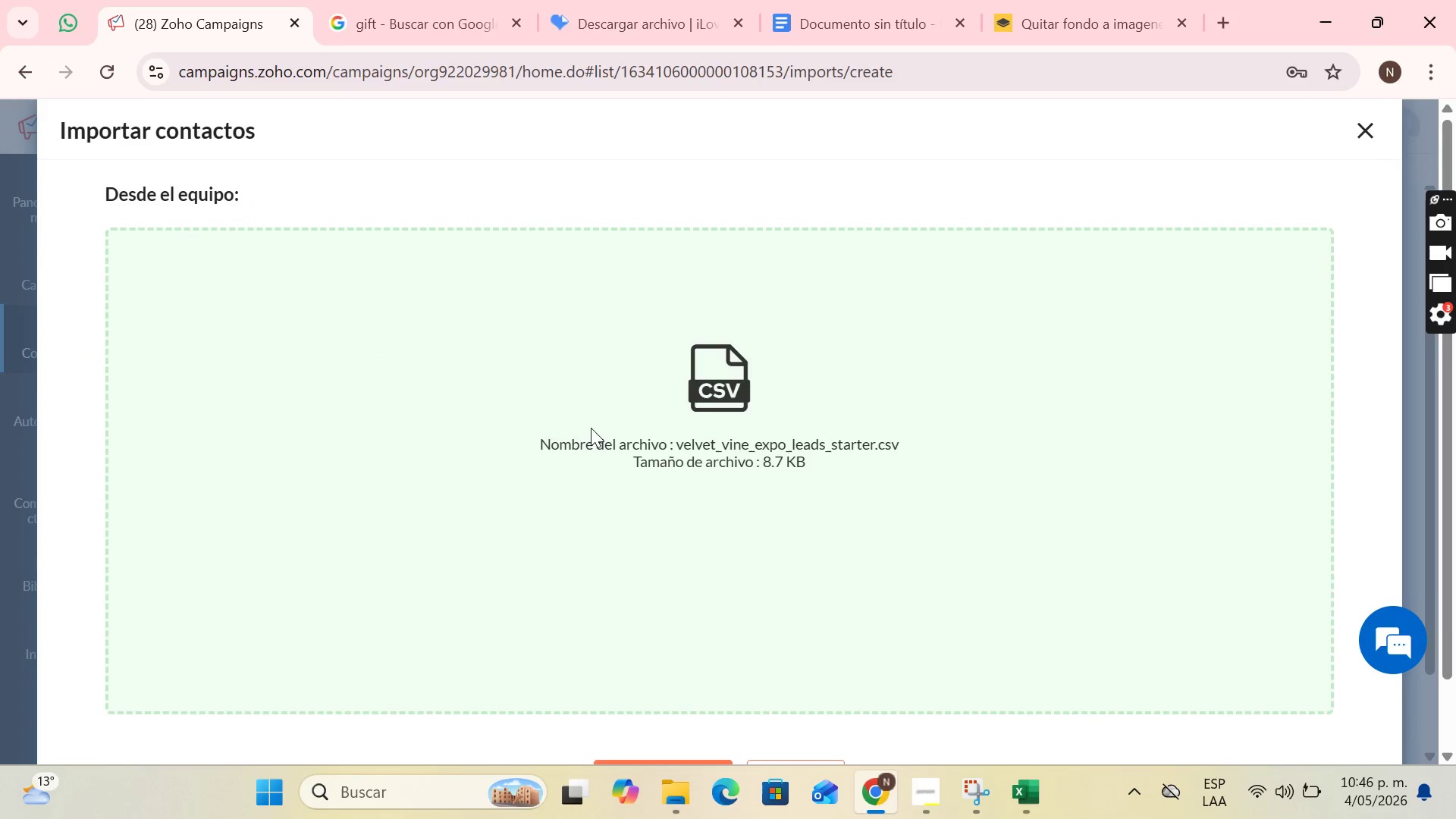 
scroll: coordinate [632, 522], scroll_direction: down, amount: 3.0
 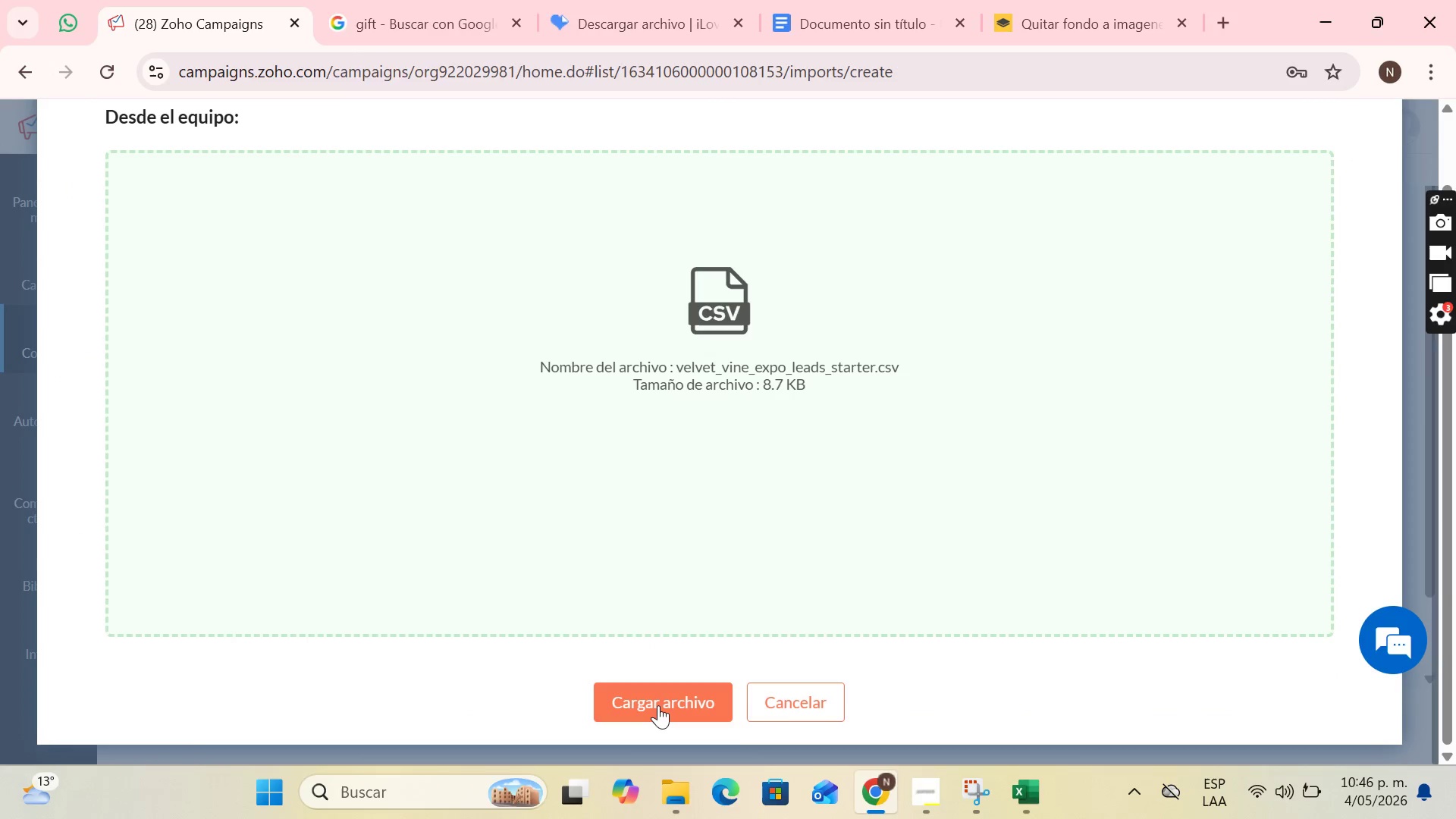 
left_click([658, 705])
 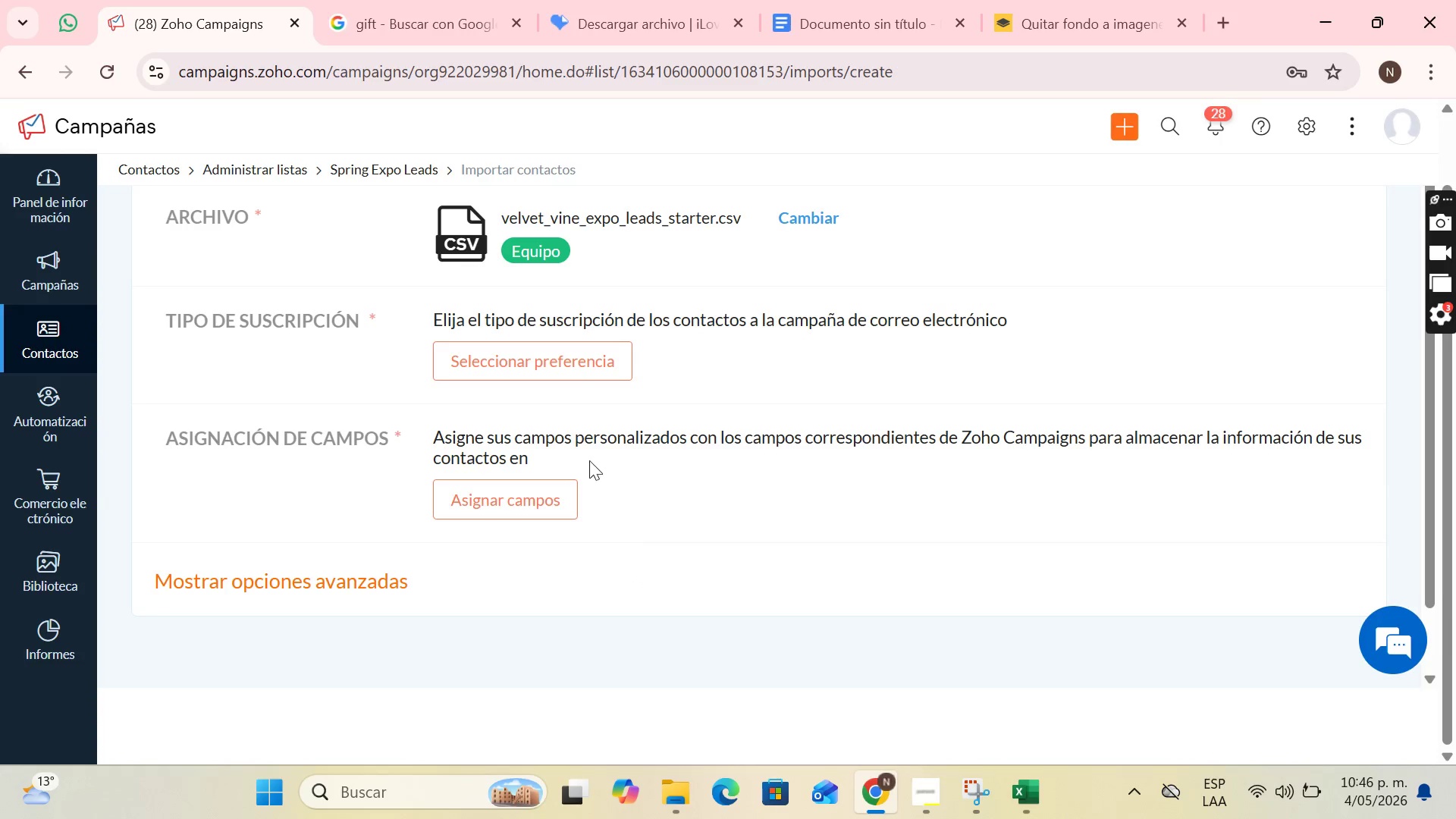 
scroll: coordinate [582, 397], scroll_direction: up, amount: 1.0
 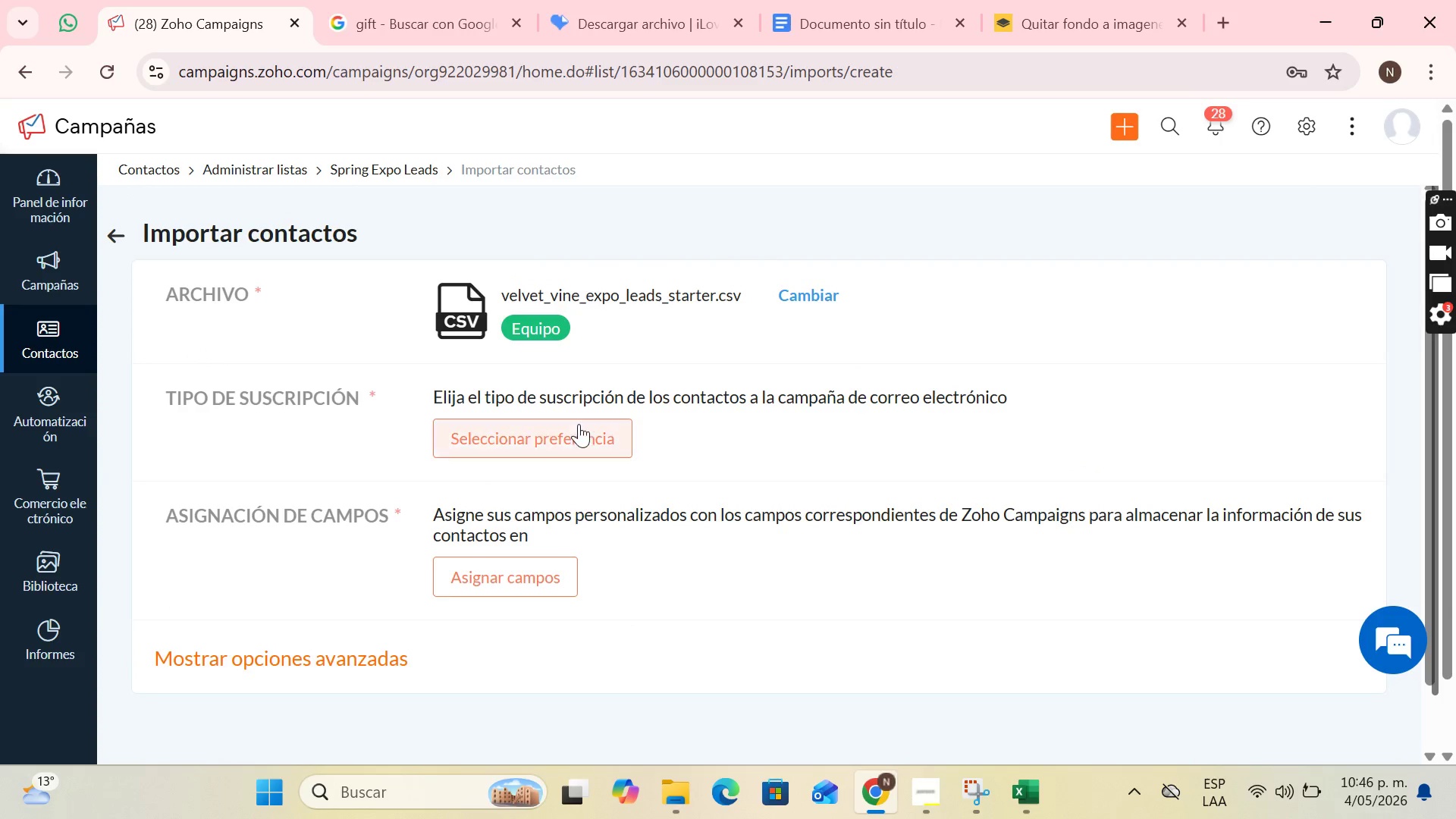 
left_click([579, 424])
 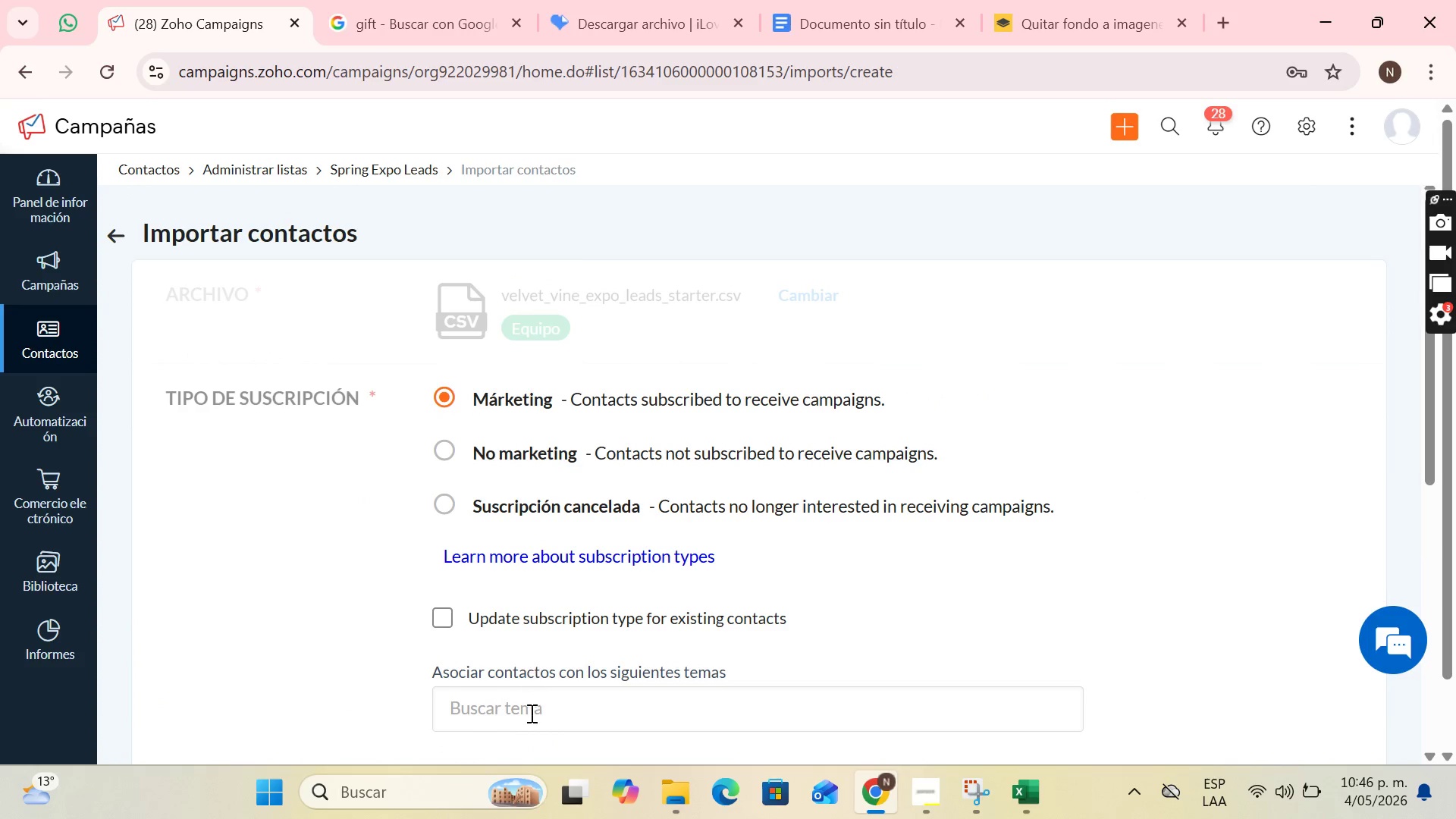 
scroll: coordinate [527, 672], scroll_direction: down, amount: 4.0
 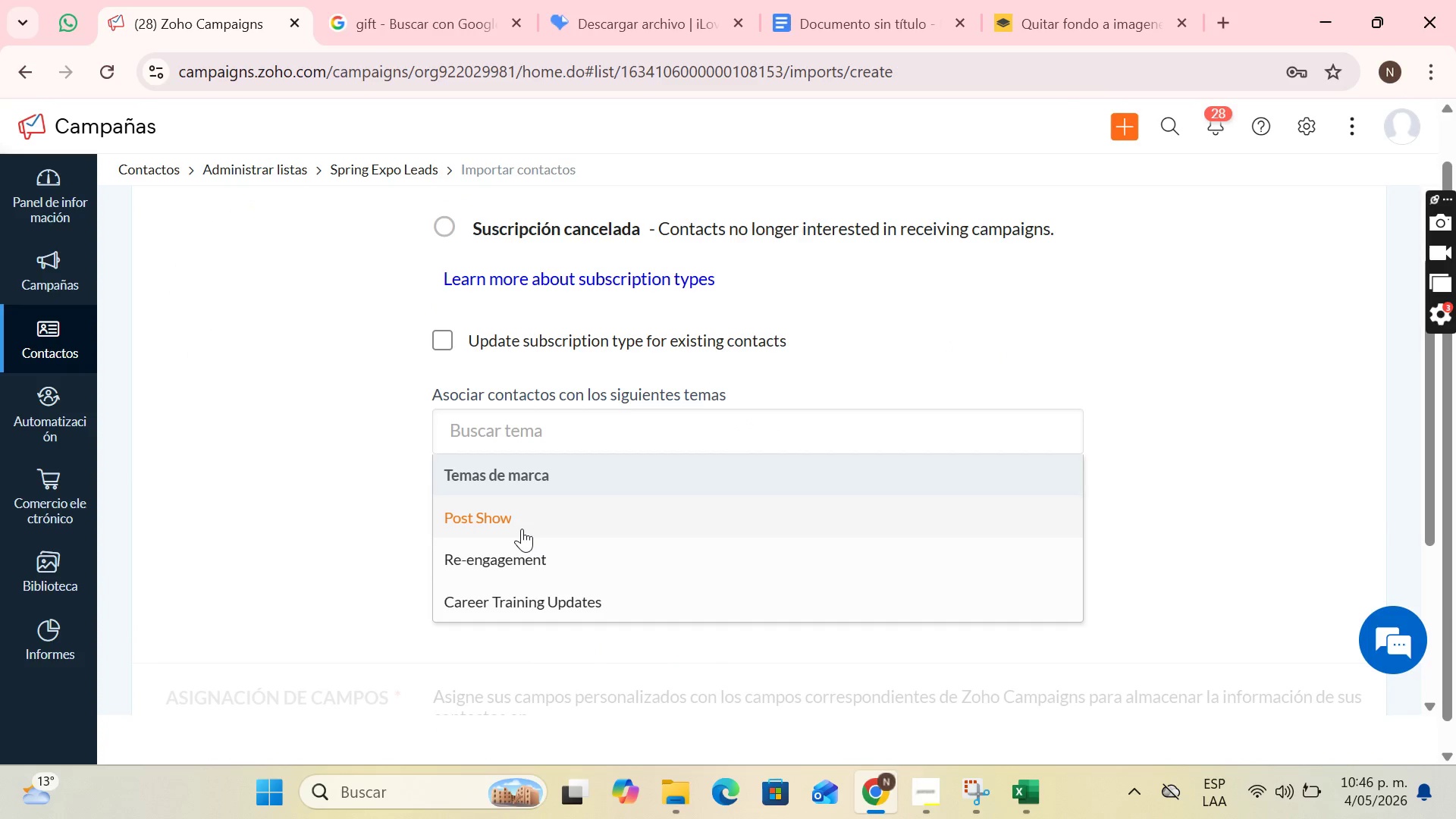 
left_click([522, 529])
 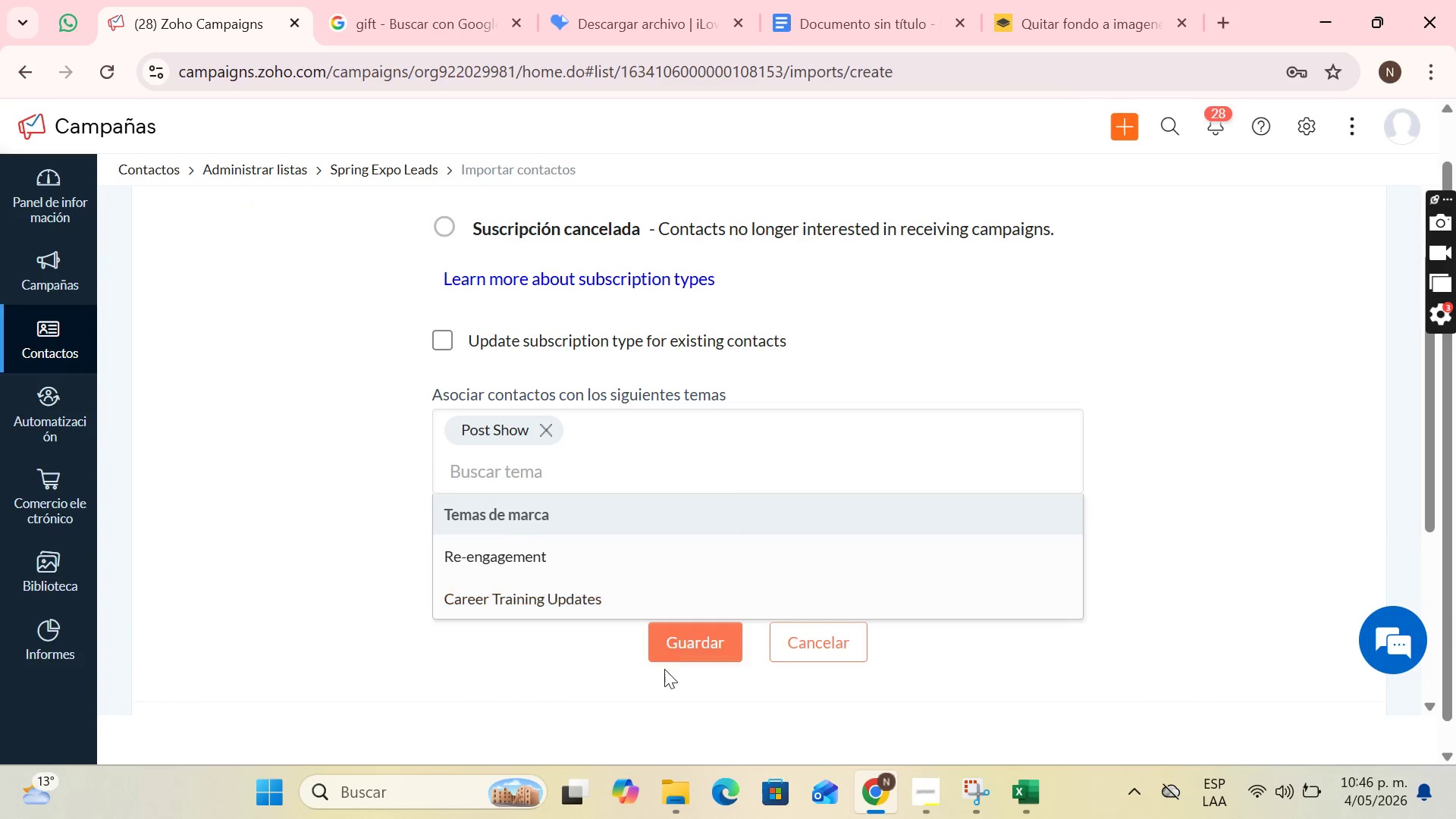 
left_click([695, 643])
 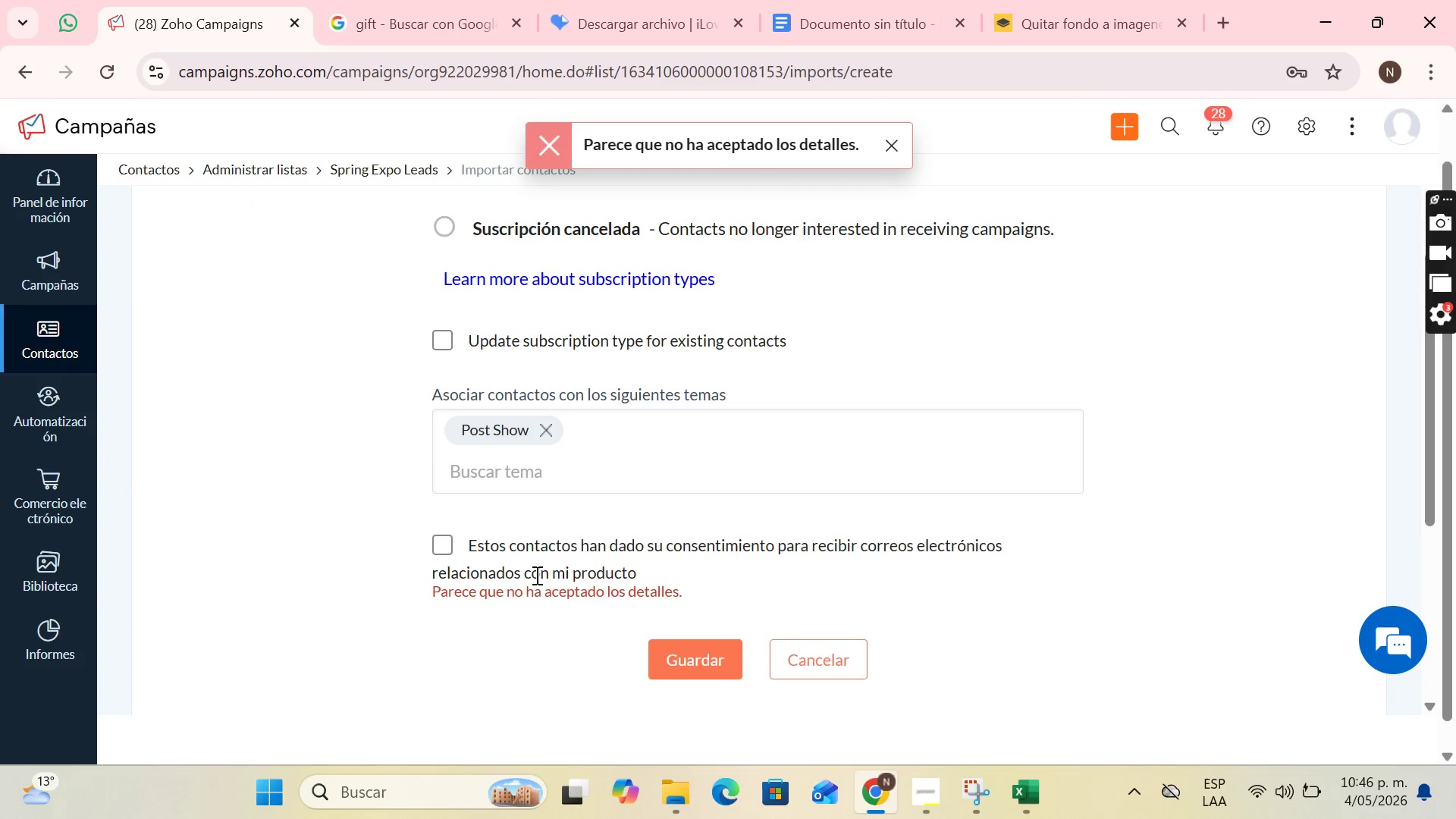 
left_click([446, 551])
 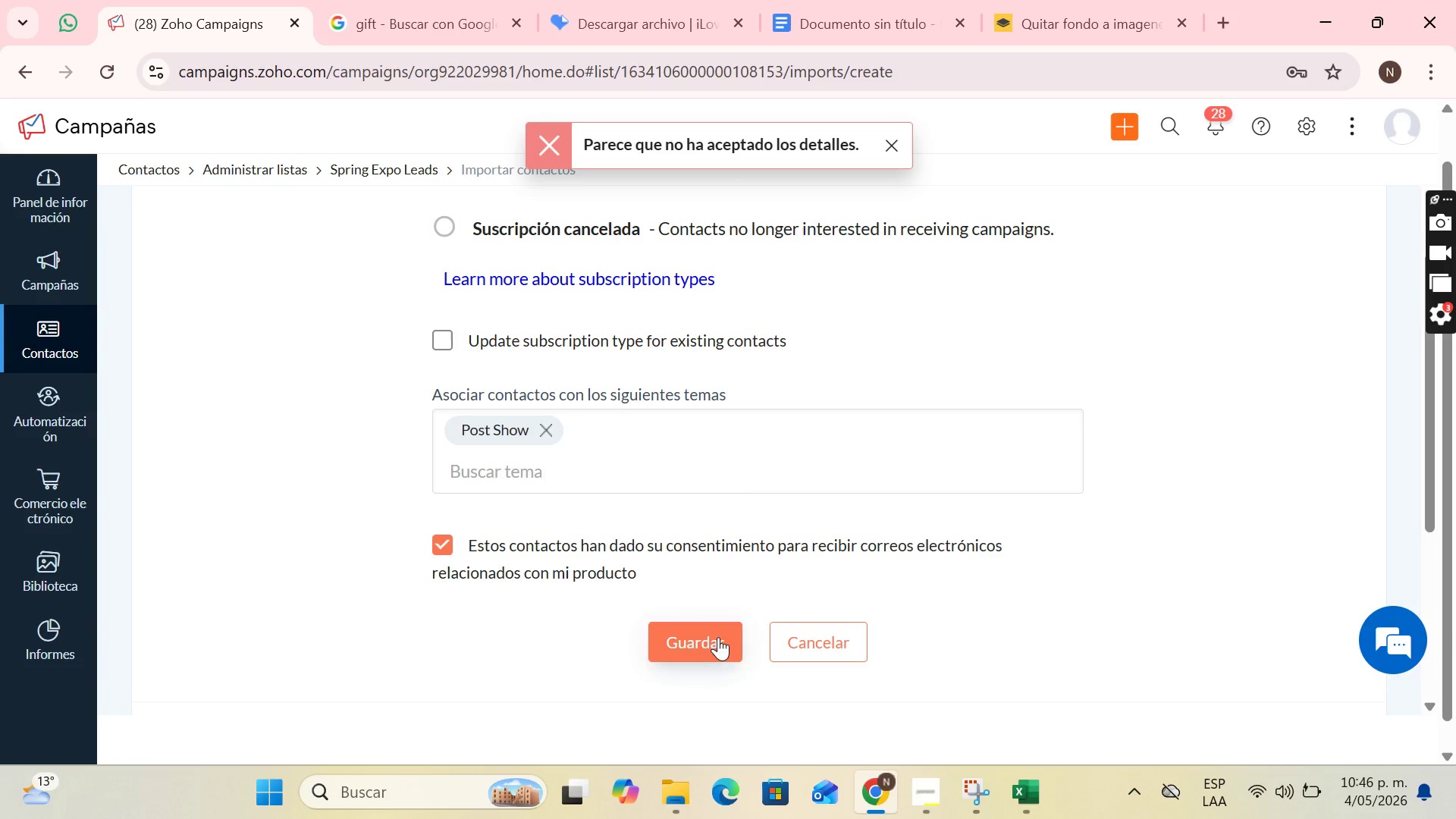 
left_click([710, 636])
 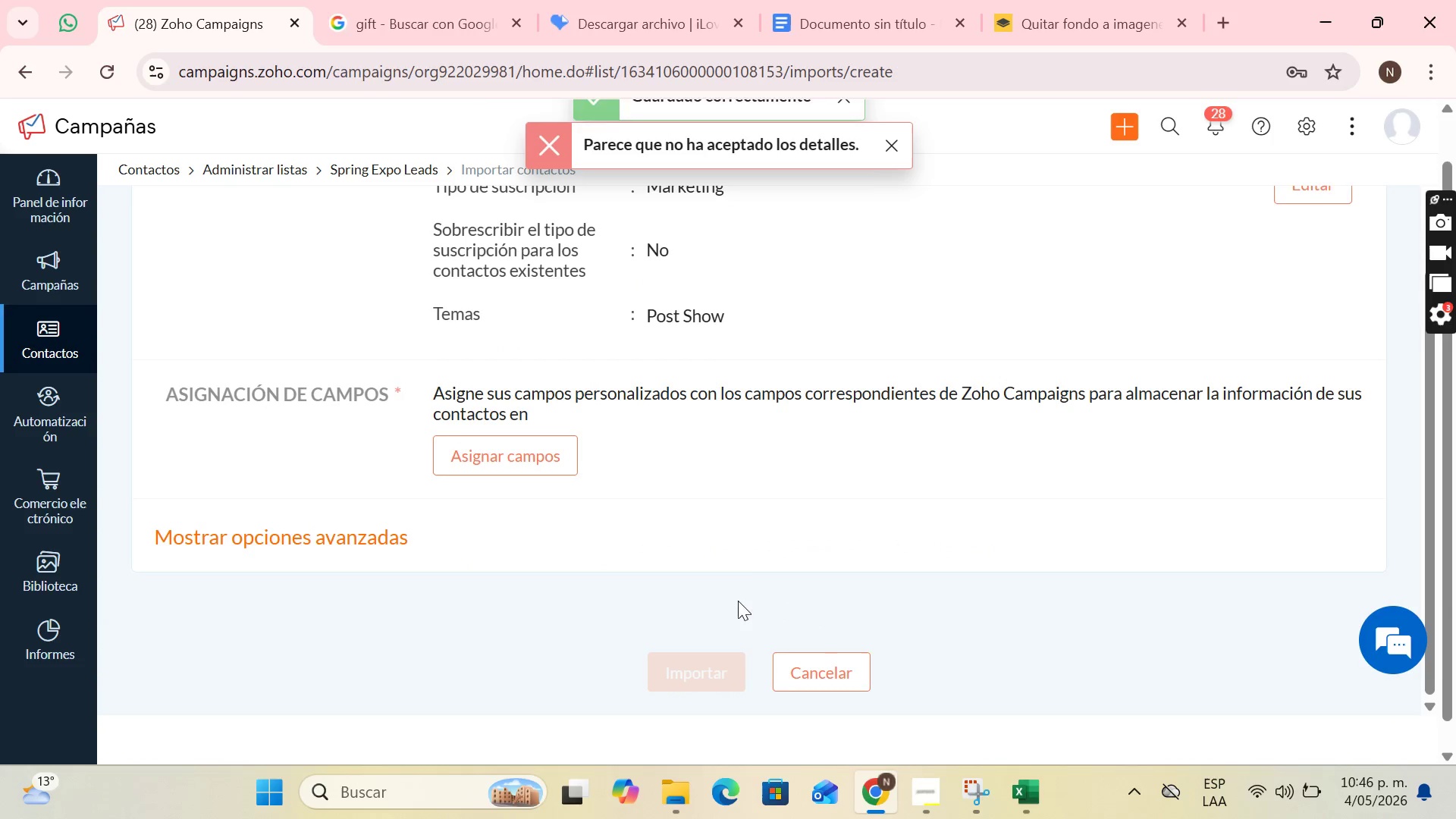 
left_click([537, 458])
 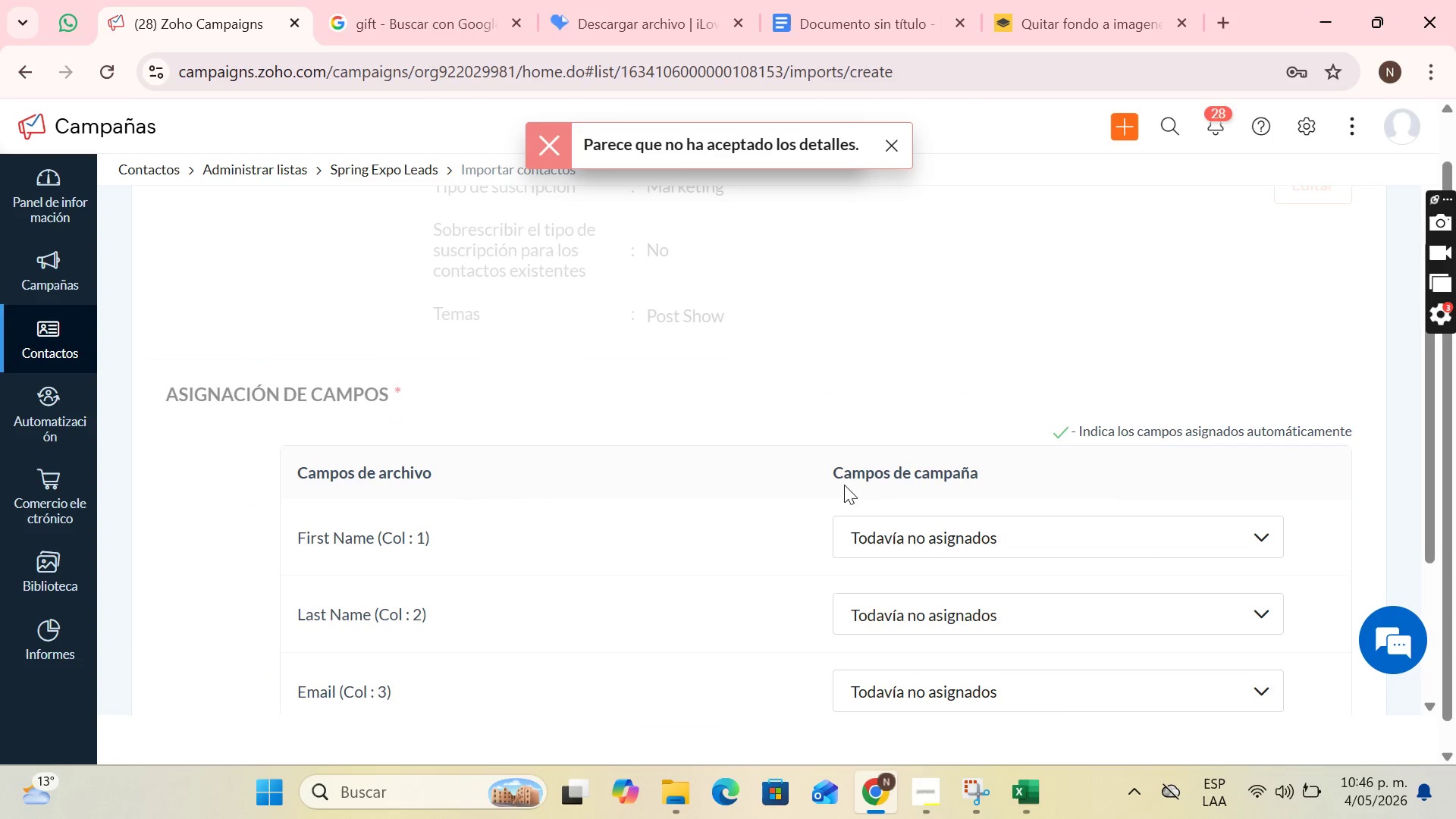 
scroll: coordinate [658, 534], scroll_direction: up, amount: 1.0
 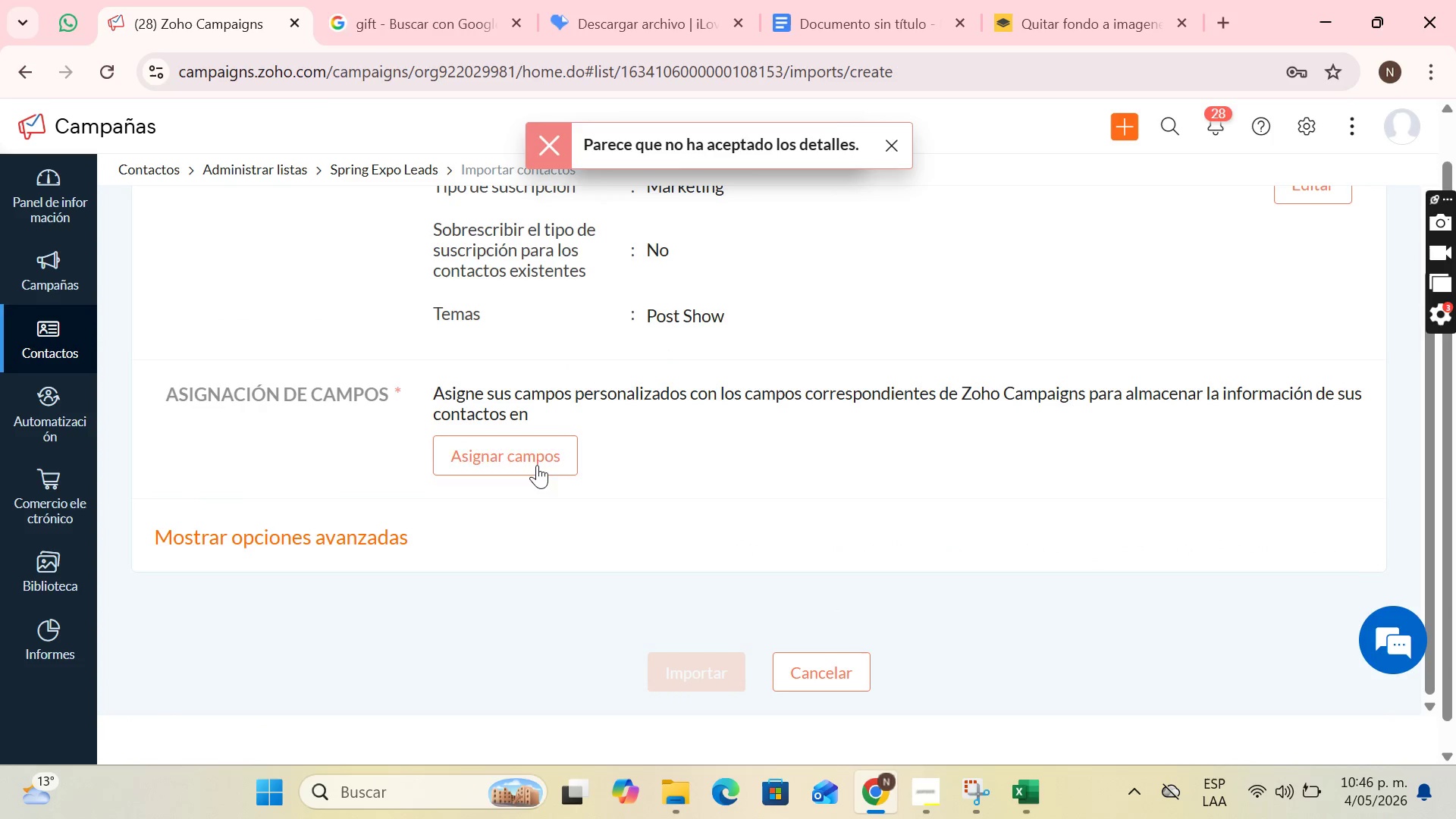 
left_click([952, 398])
 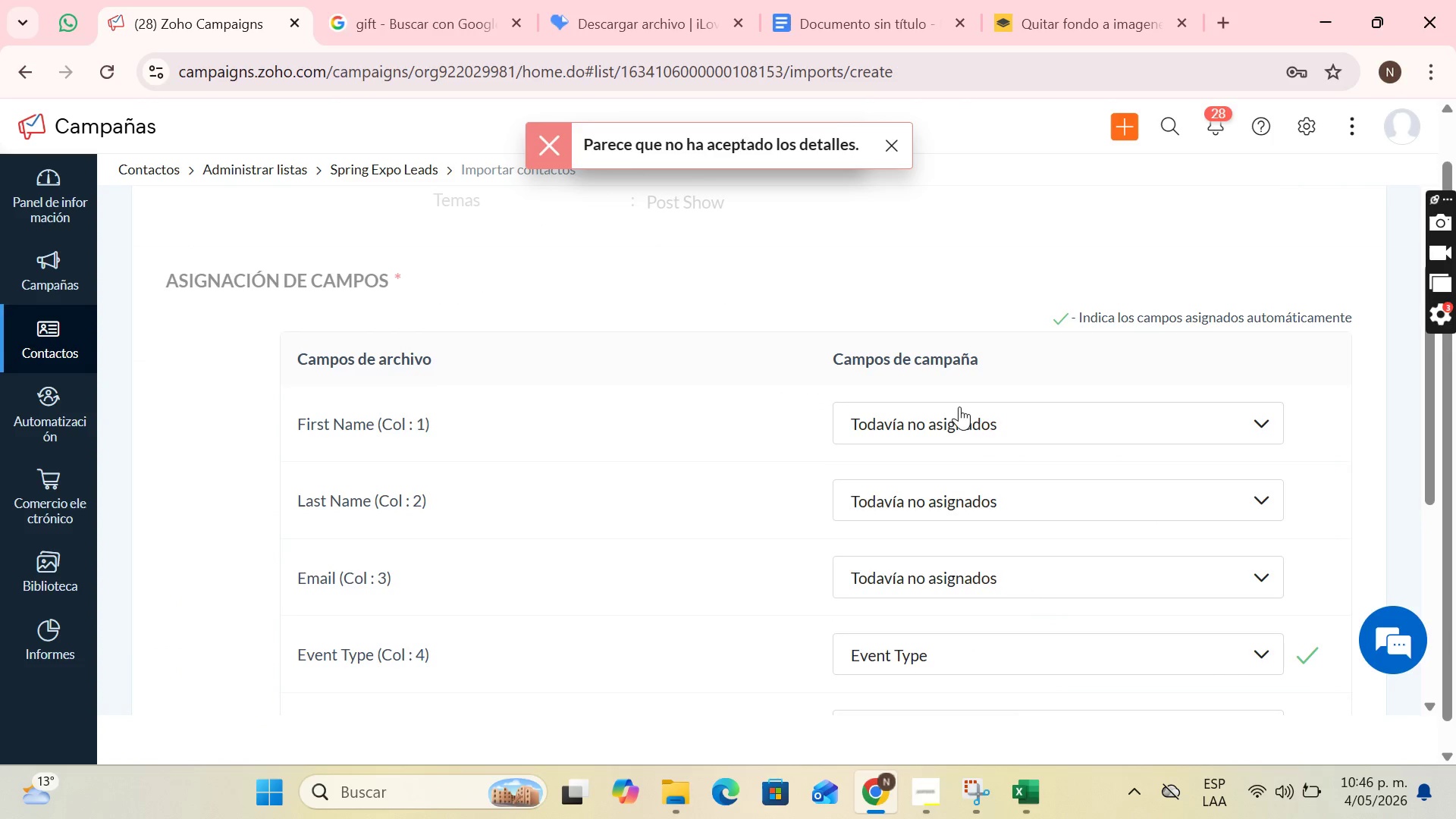 
scroll: coordinate [917, 495], scroll_direction: down, amount: 1.0
 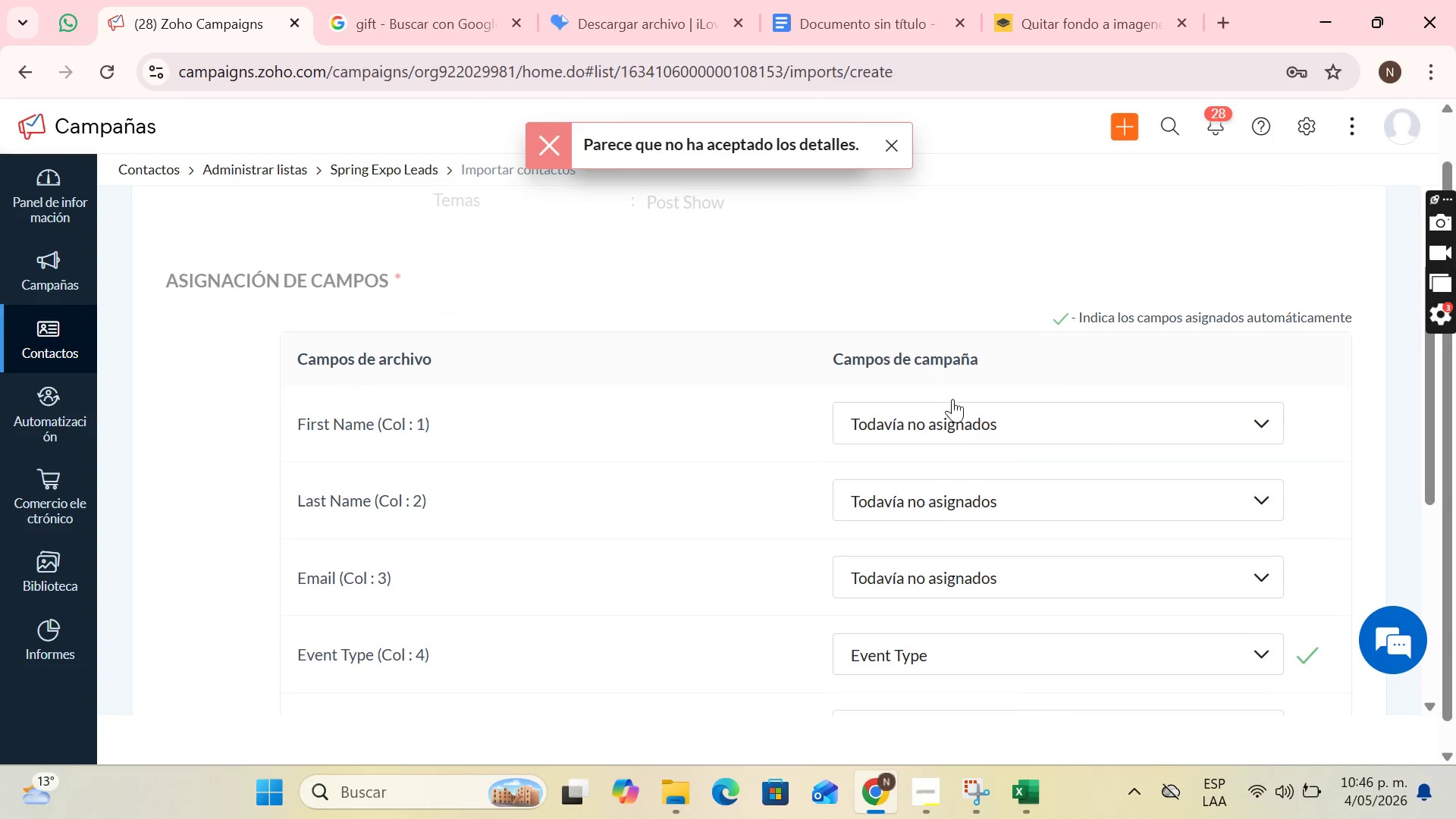 
left_click([959, 408])
 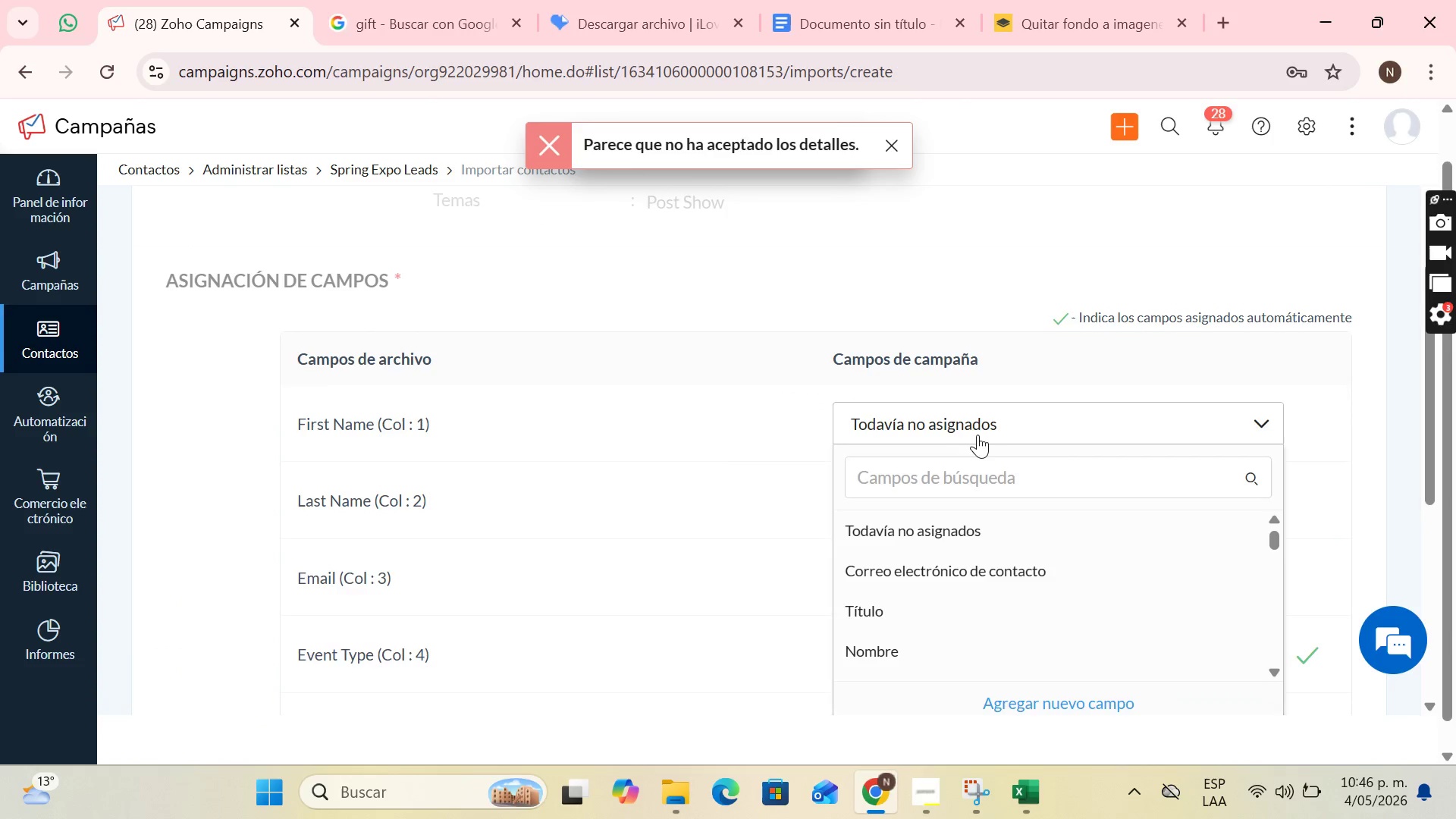 
scroll: coordinate [977, 435], scroll_direction: down, amount: 1.0
 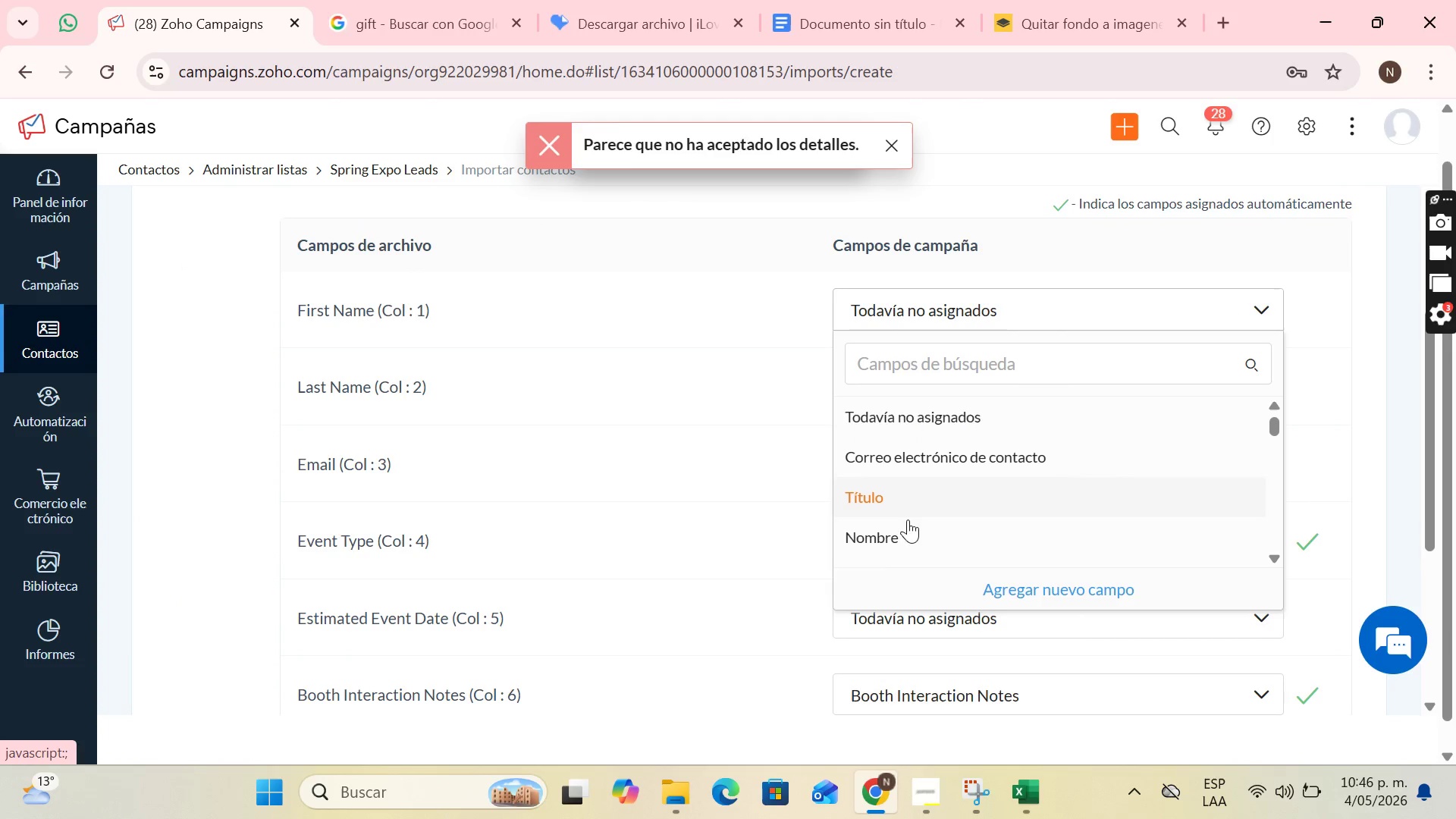 
left_click([886, 547])
 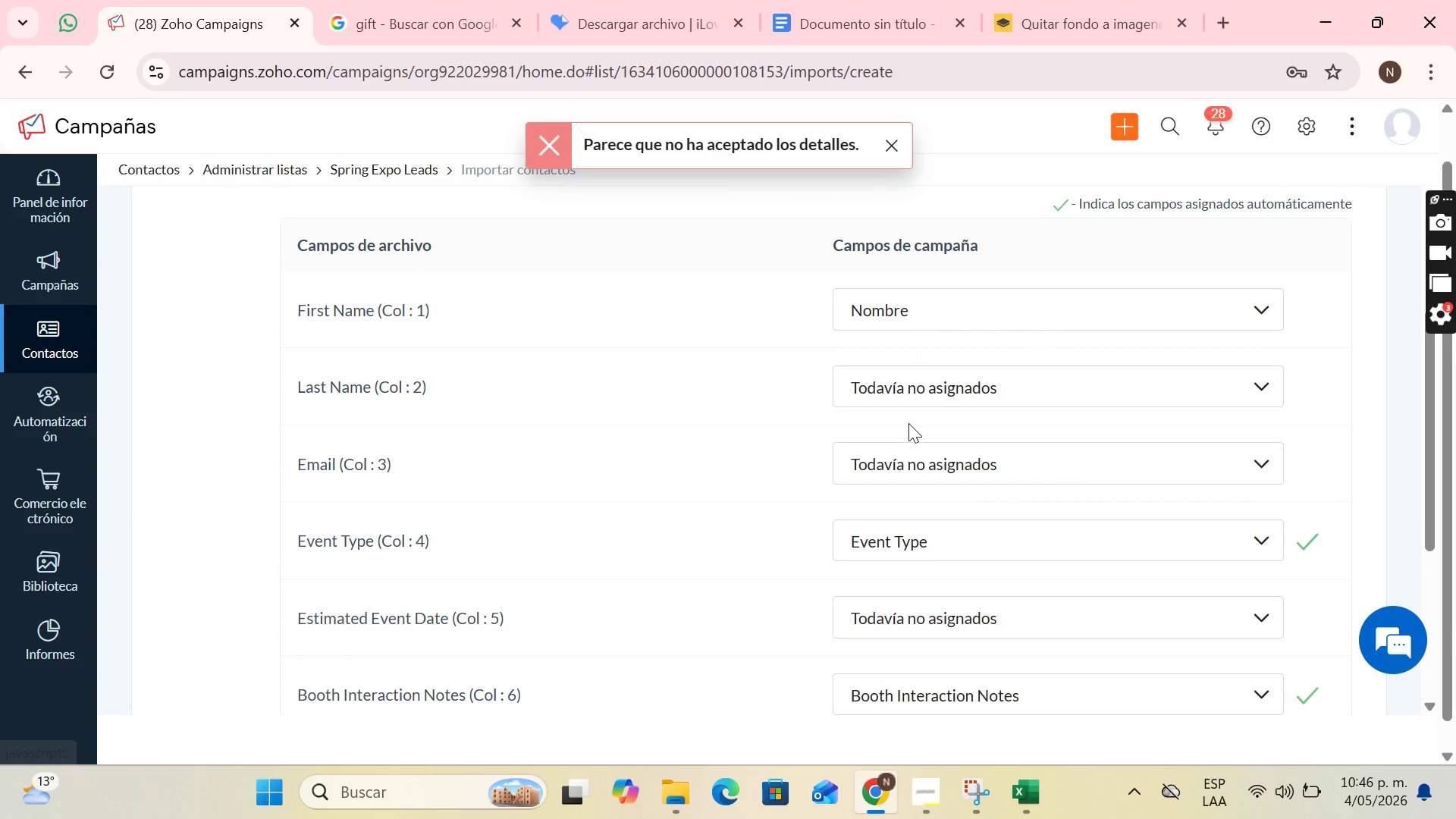 
left_click([911, 419])
 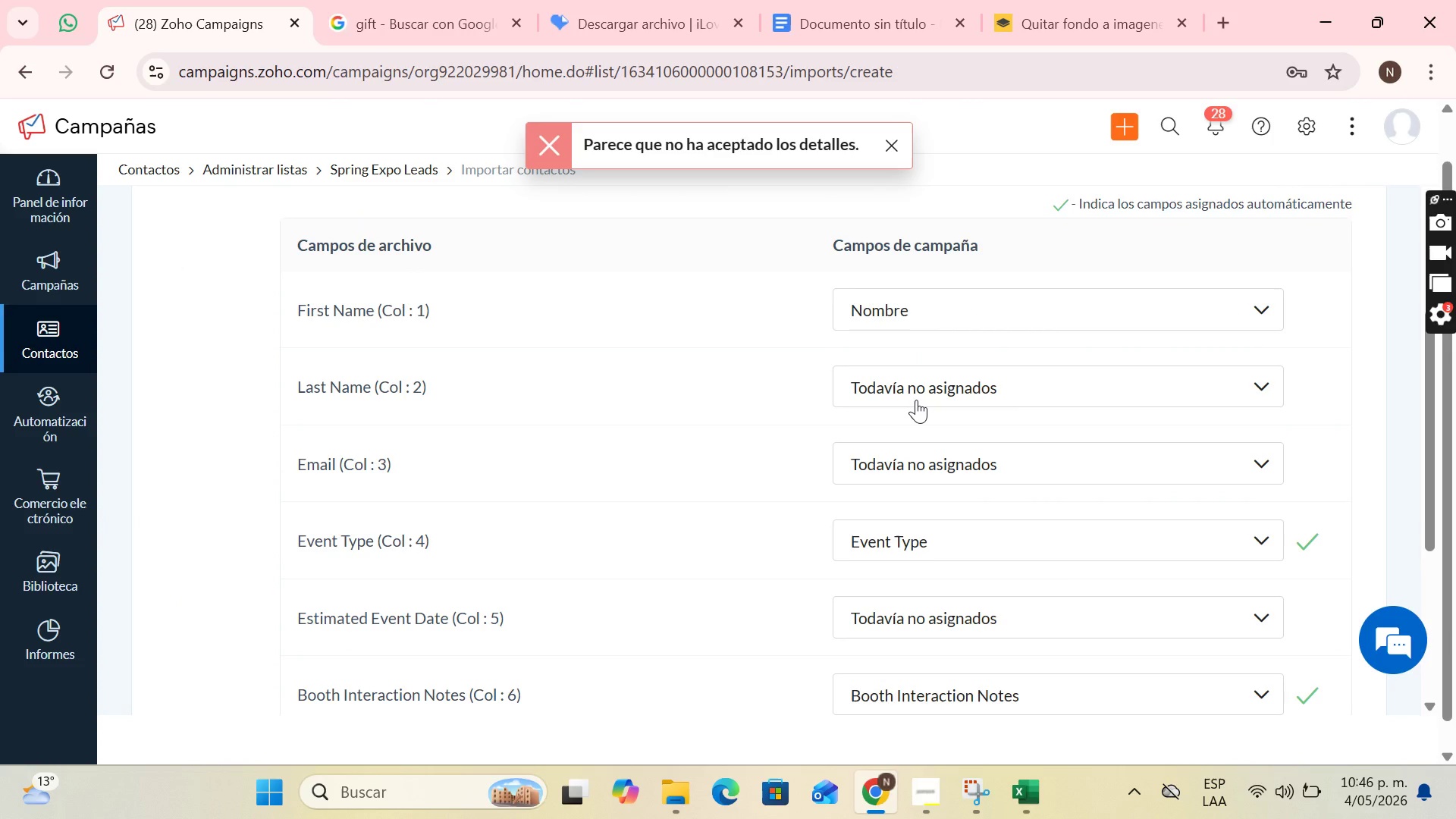 
left_click([916, 400])
 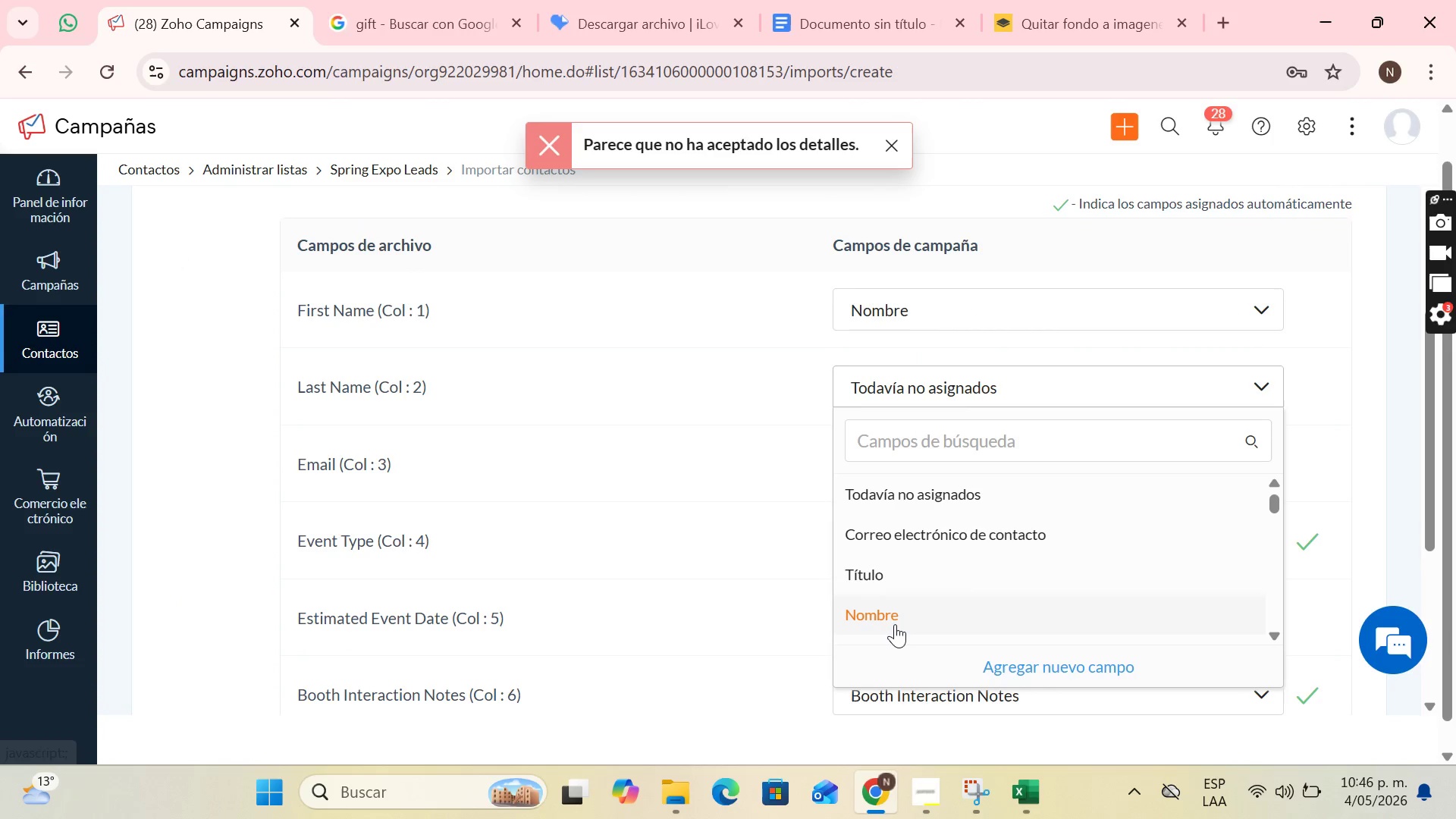 
scroll: coordinate [918, 577], scroll_direction: down, amount: 1.0
 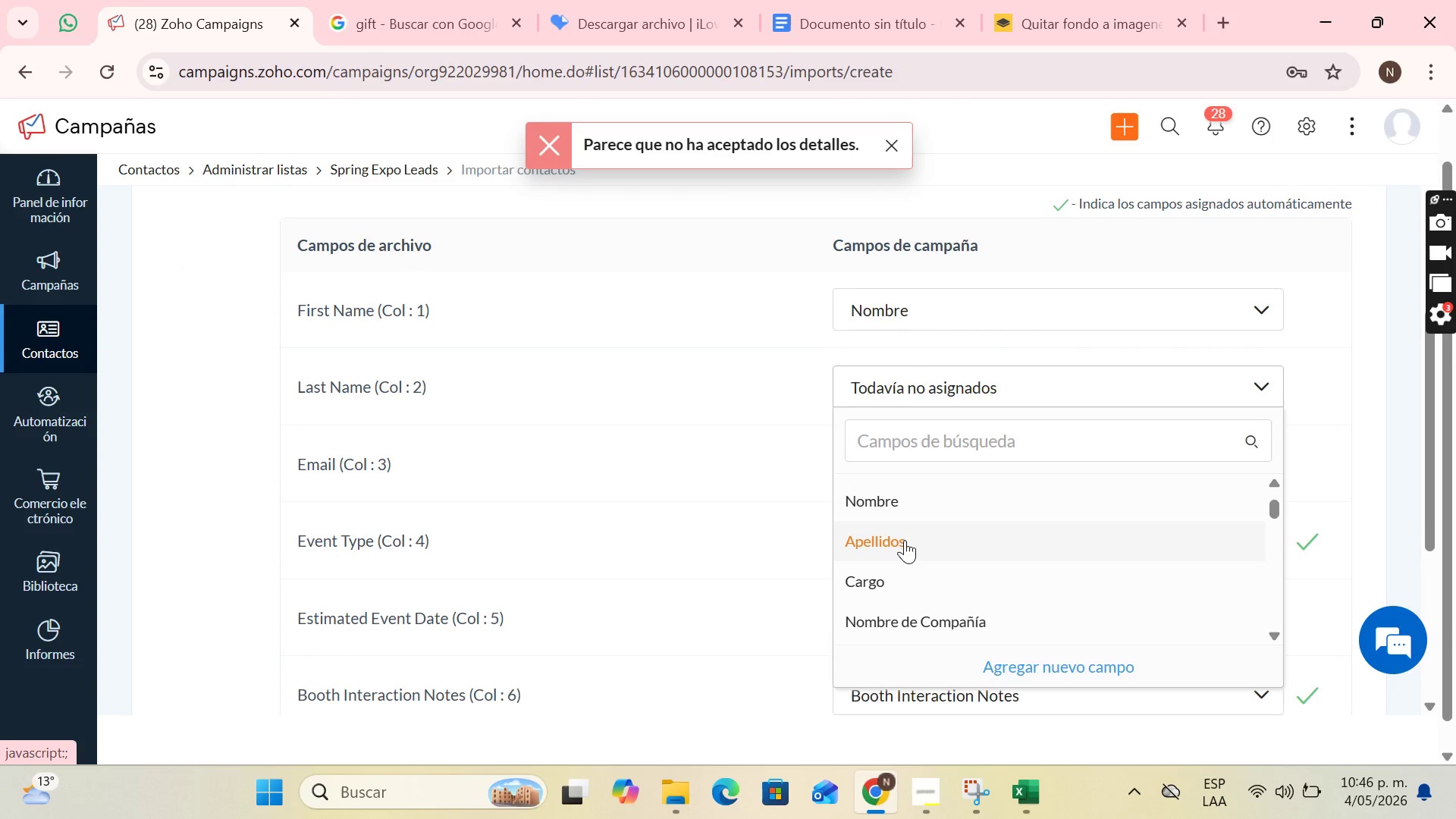 
left_click([905, 540])